 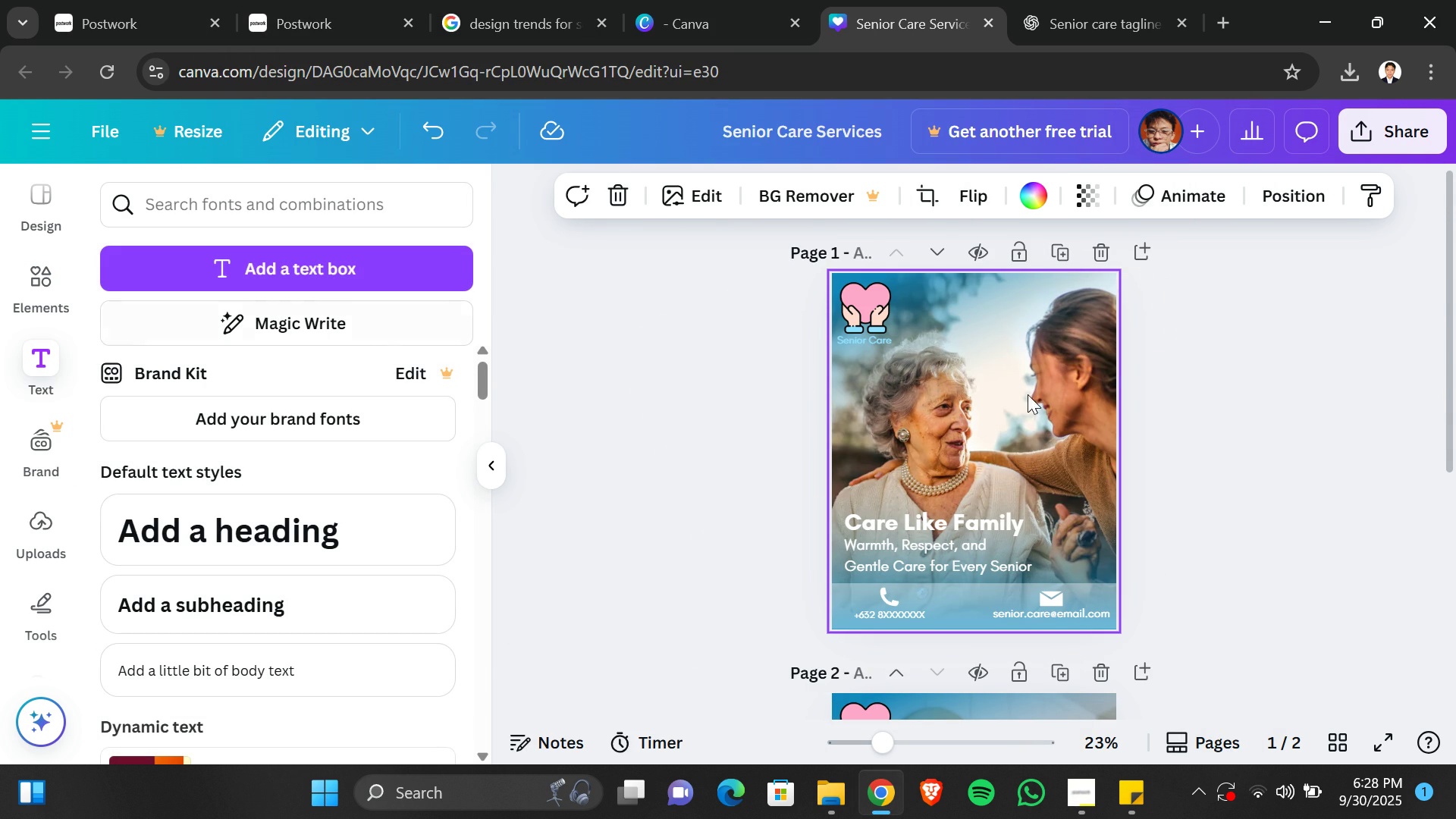 
scroll: coordinate [1072, 398], scroll_direction: down, amount: 1.0
 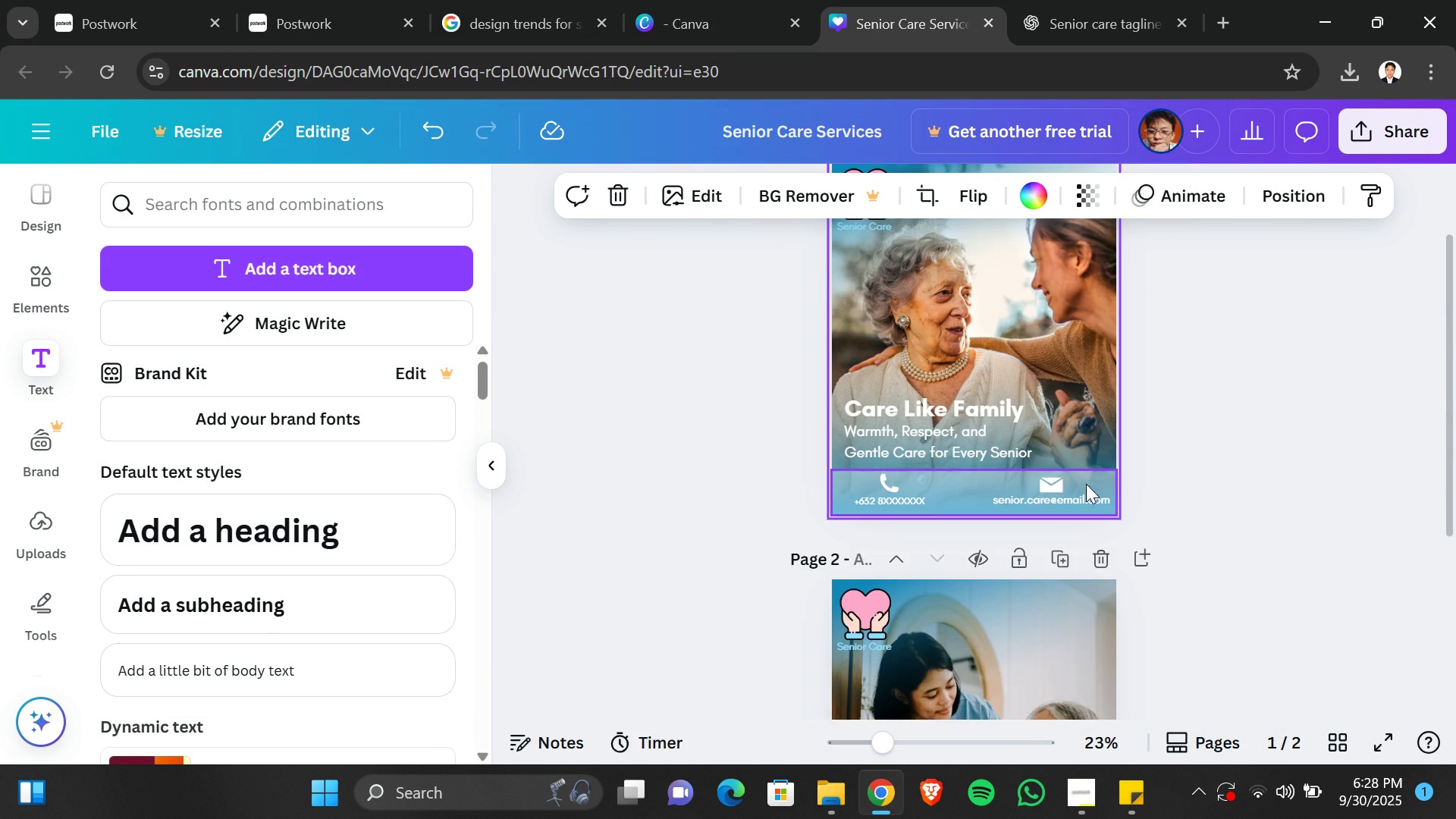 
scroll: coordinate [1282, 510], scroll_direction: up, amount: 2.0
 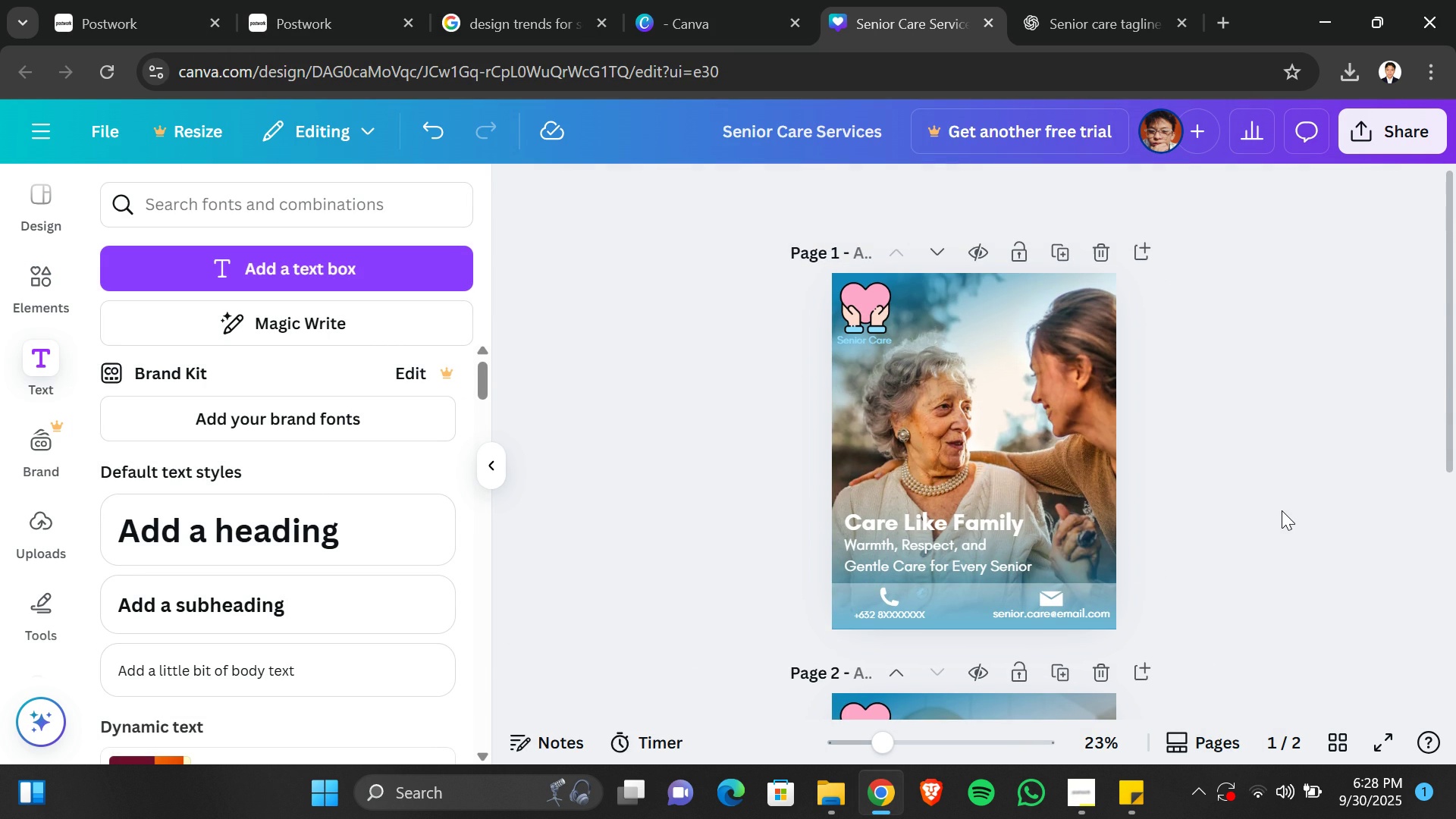 
left_click([1282, 510])
 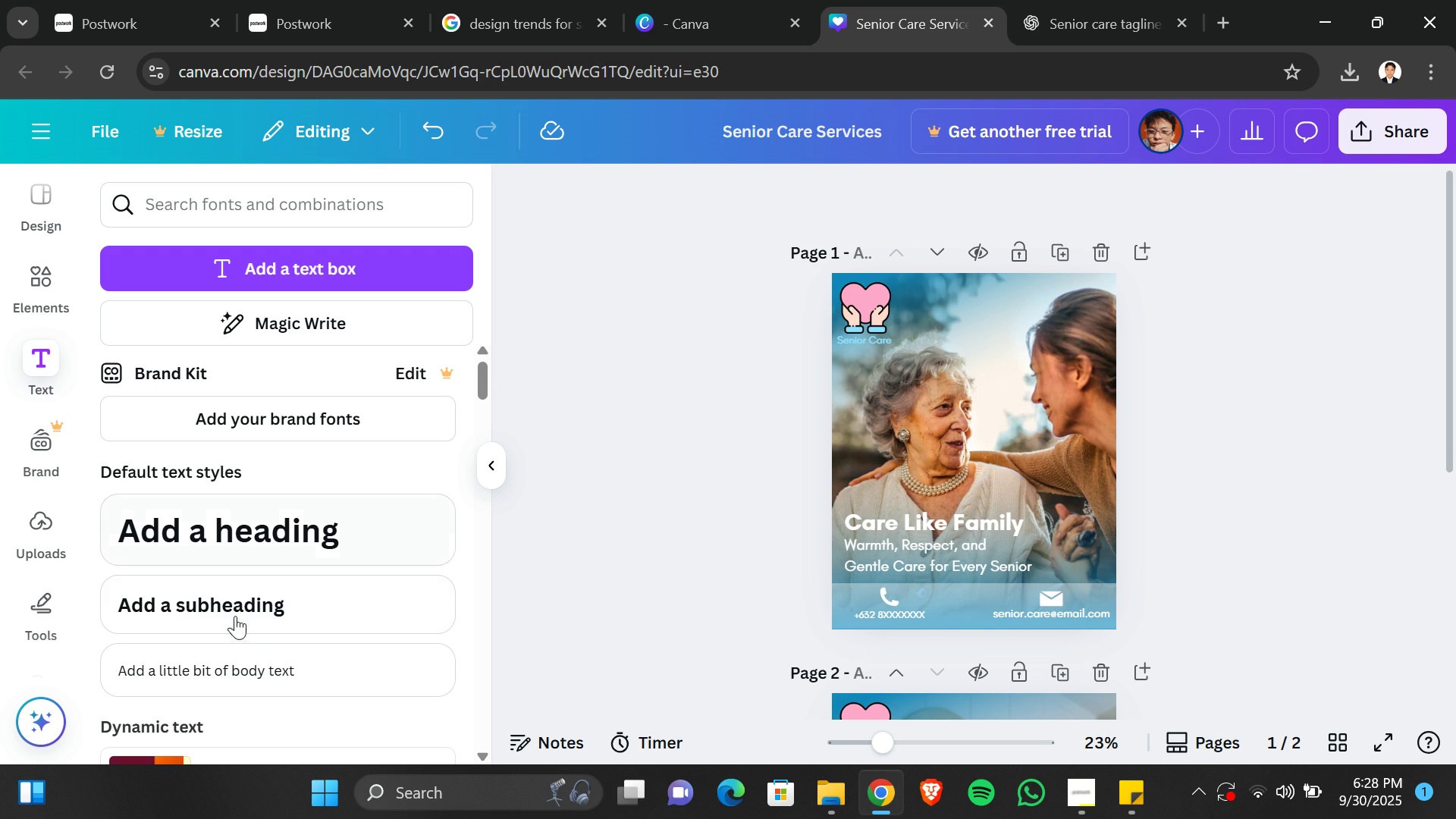 
scroll: coordinate [284, 538], scroll_direction: down, amount: 8.0
 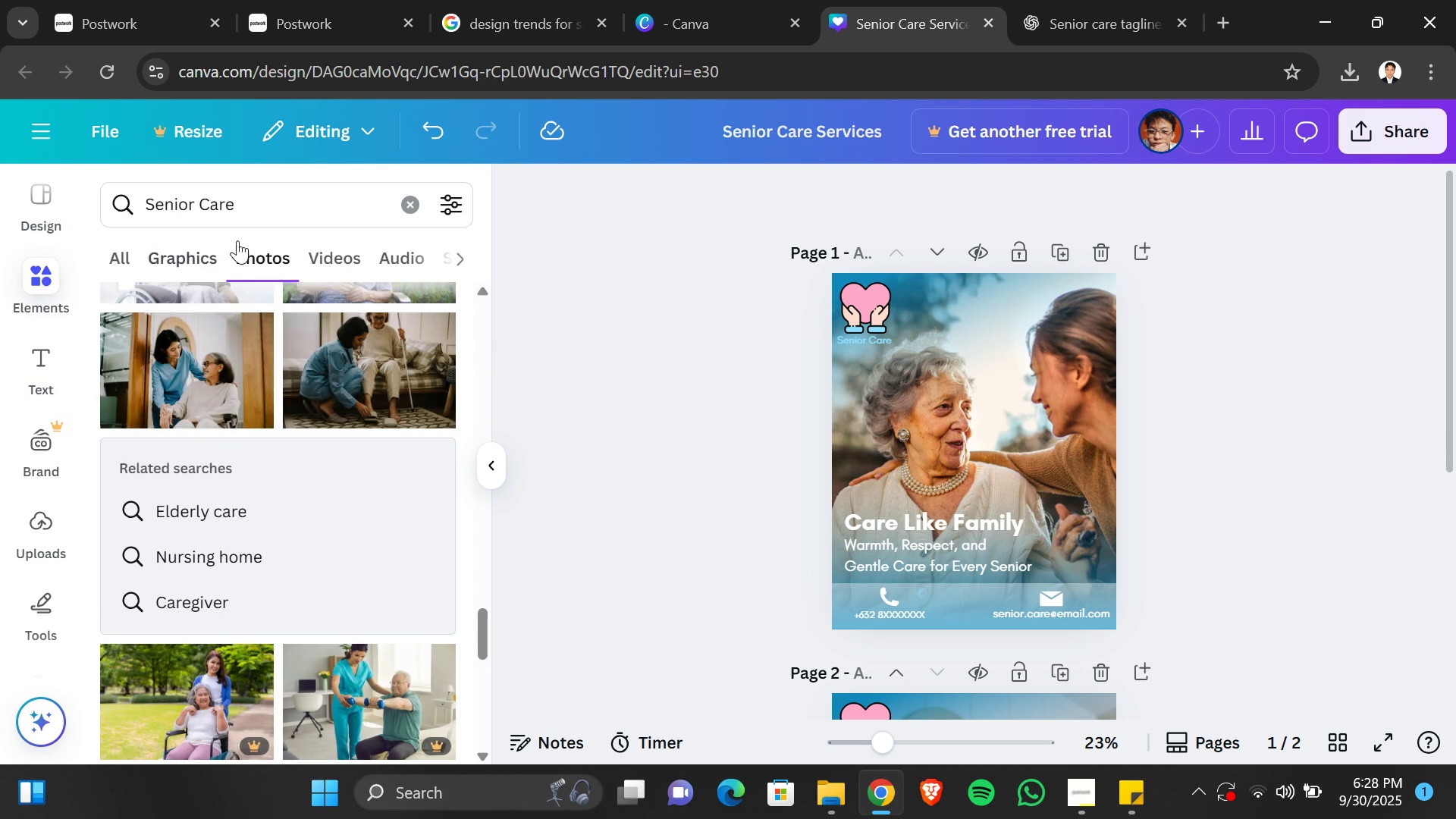 
scroll: coordinate [431, 642], scroll_direction: up, amount: 10.0
 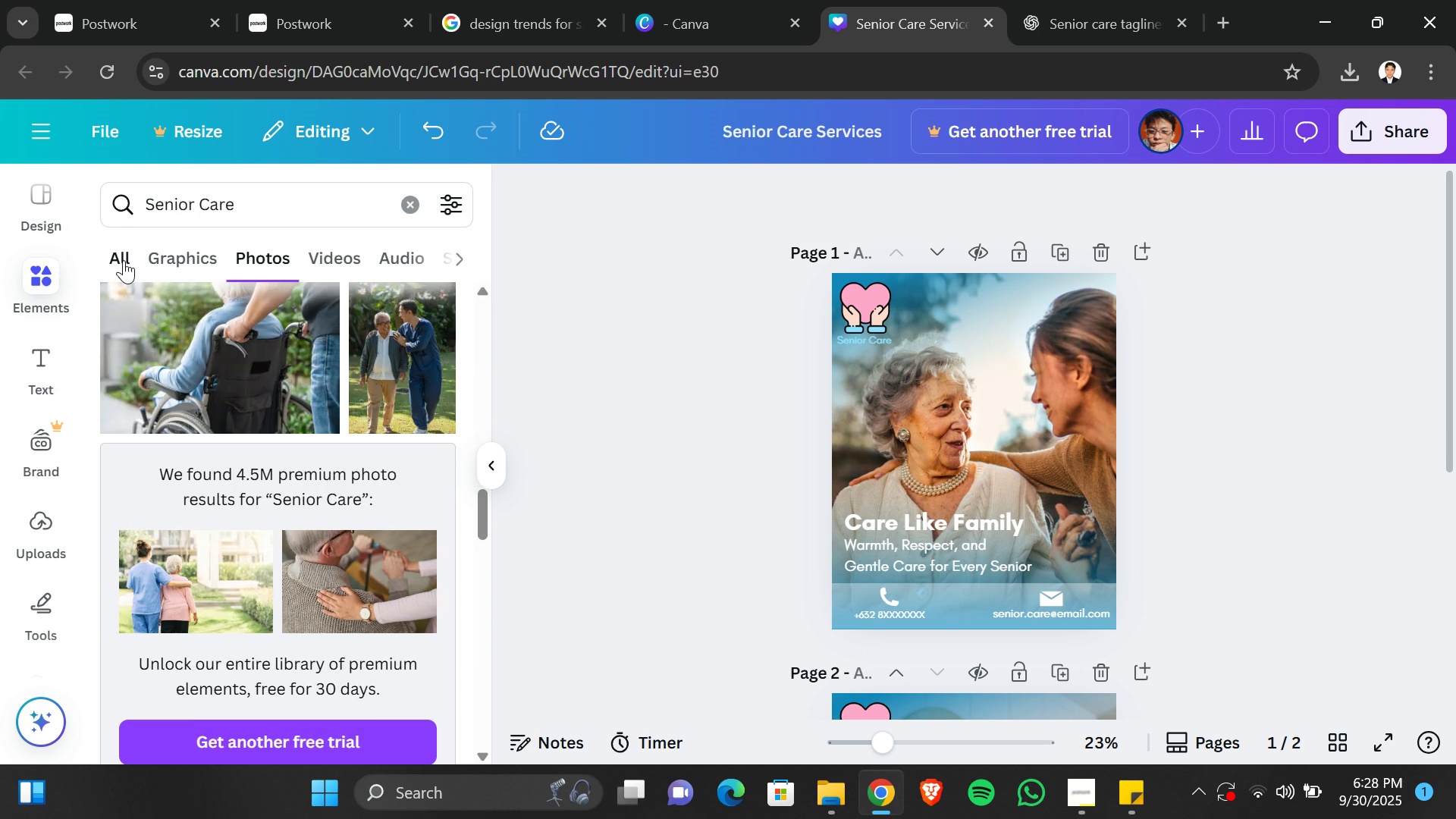 
left_click([124, 259])
 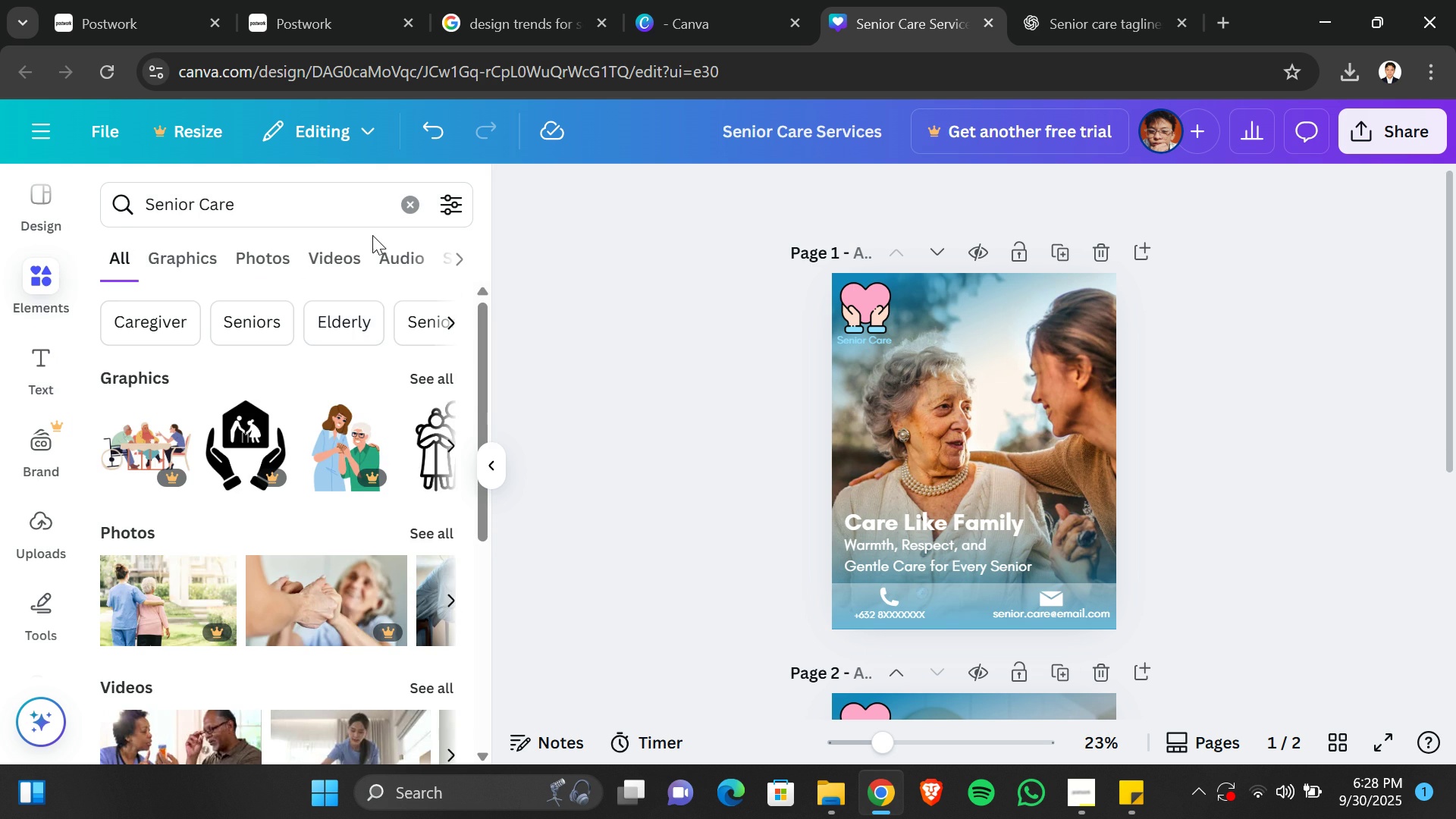 
scroll: coordinate [300, 520], scroll_direction: down, amount: 8.0
 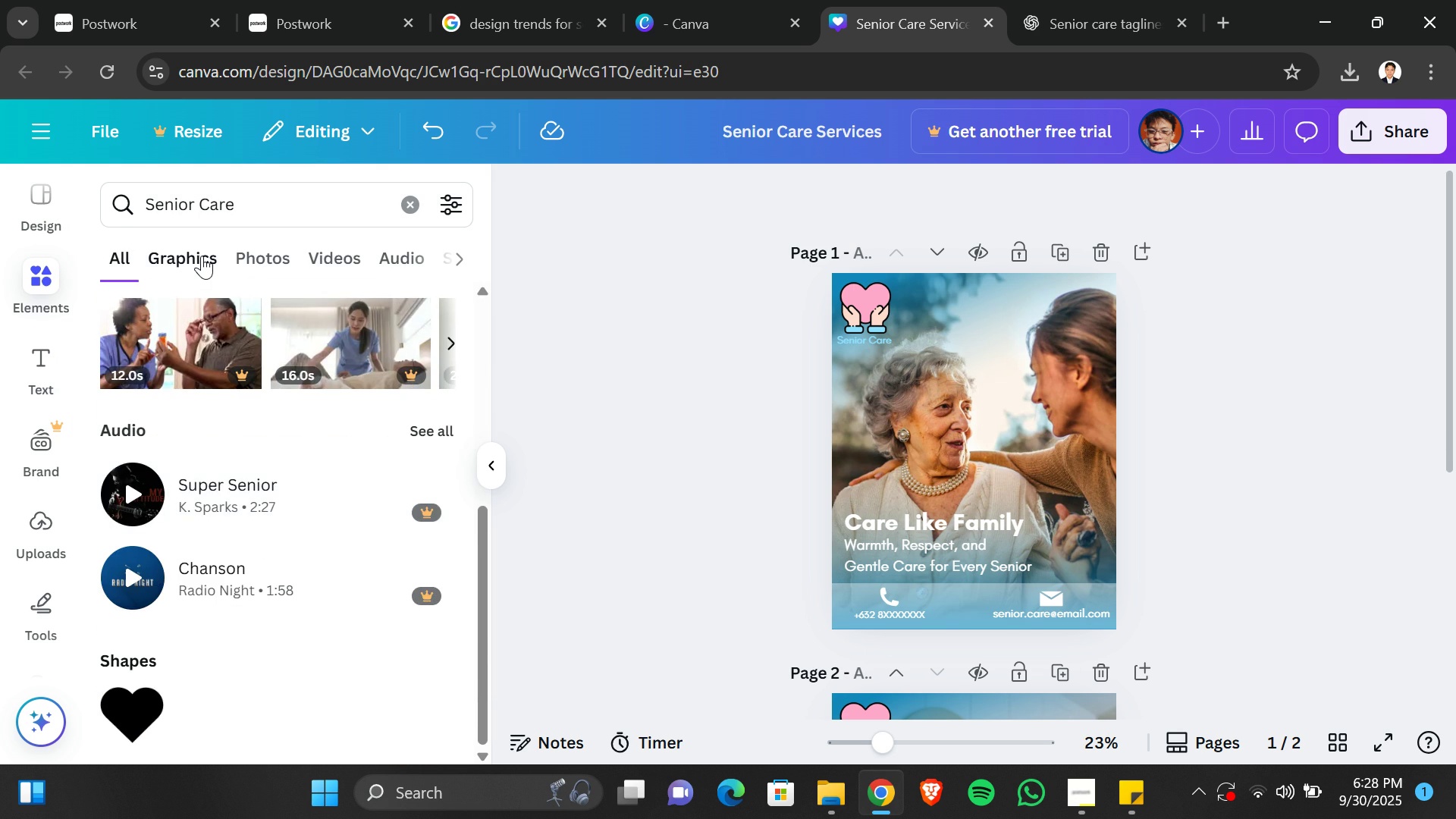 
left_click([202, 256])
 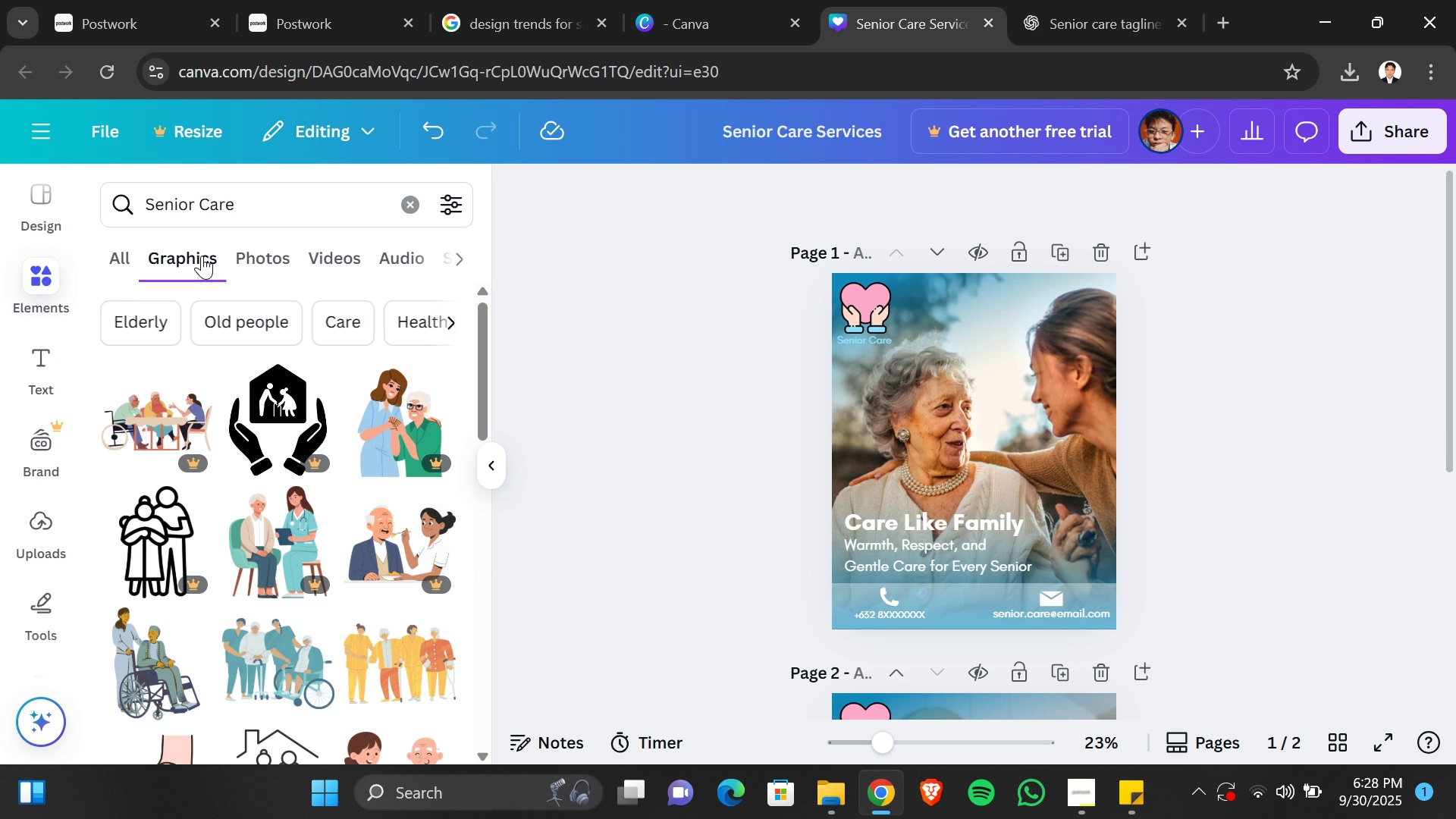 
wait(5.39)
 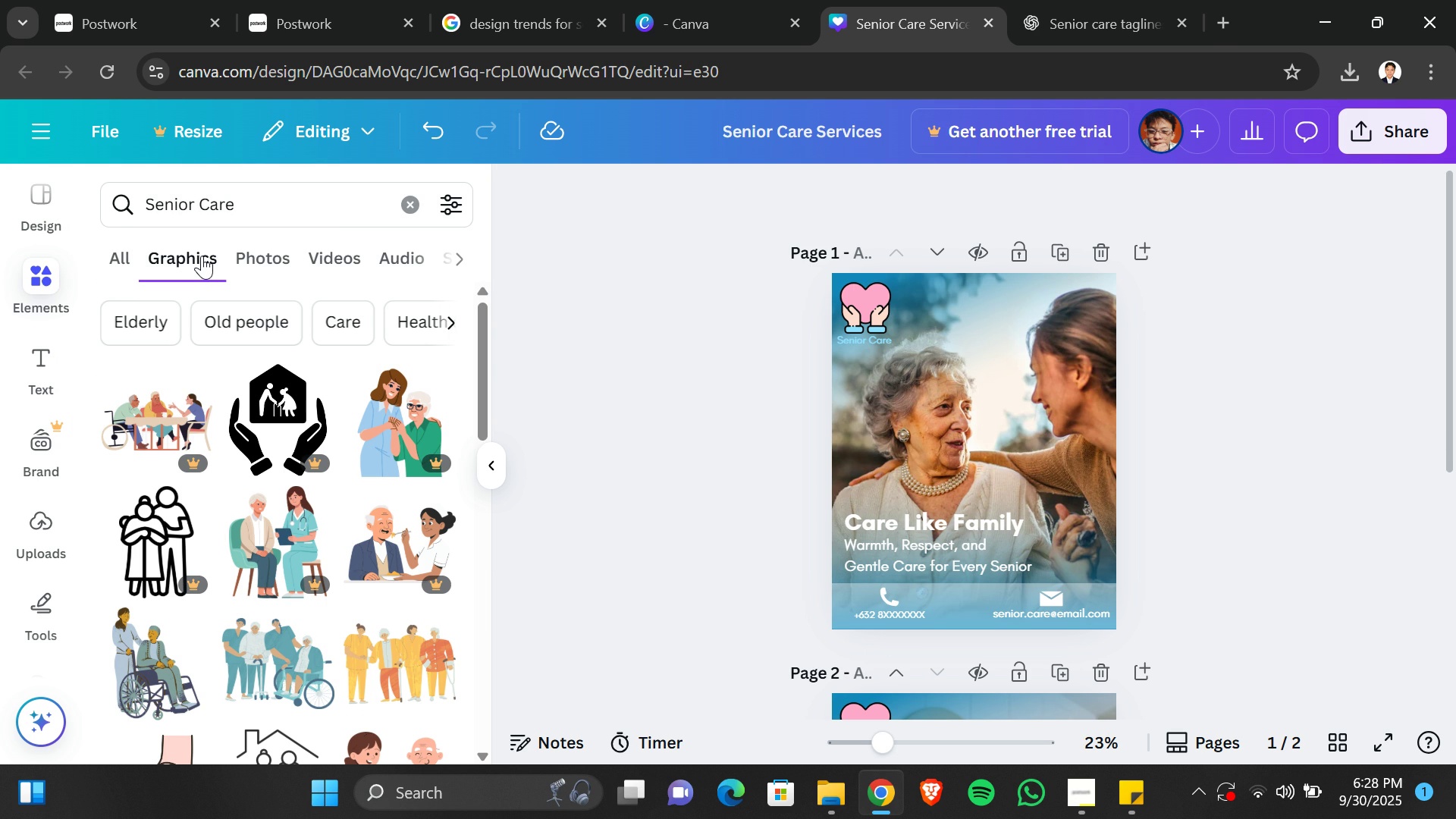 
scroll: coordinate [370, 538], scroll_direction: down, amount: 8.0
 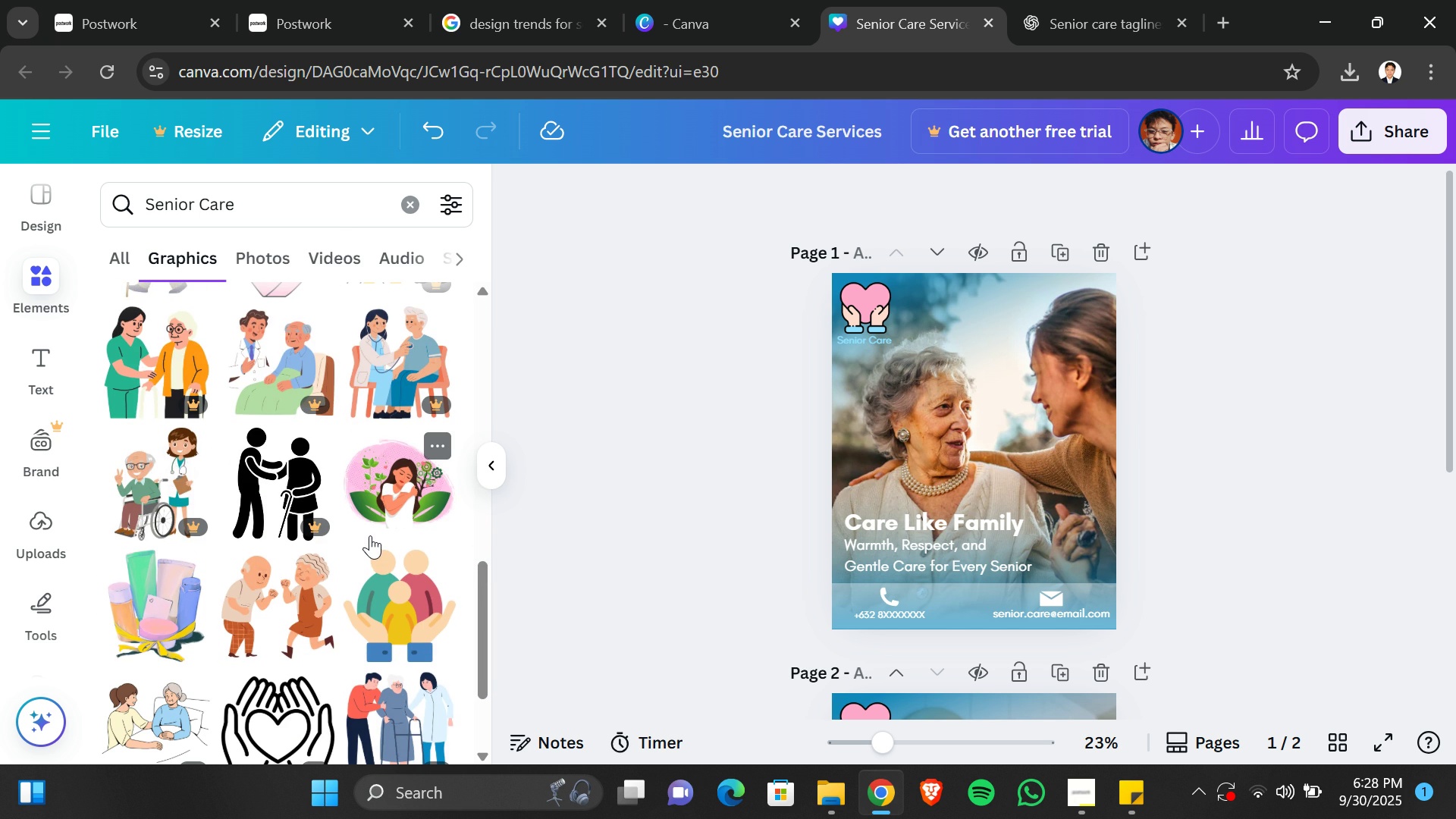 
scroll: coordinate [370, 531], scroll_direction: down, amount: 6.0
 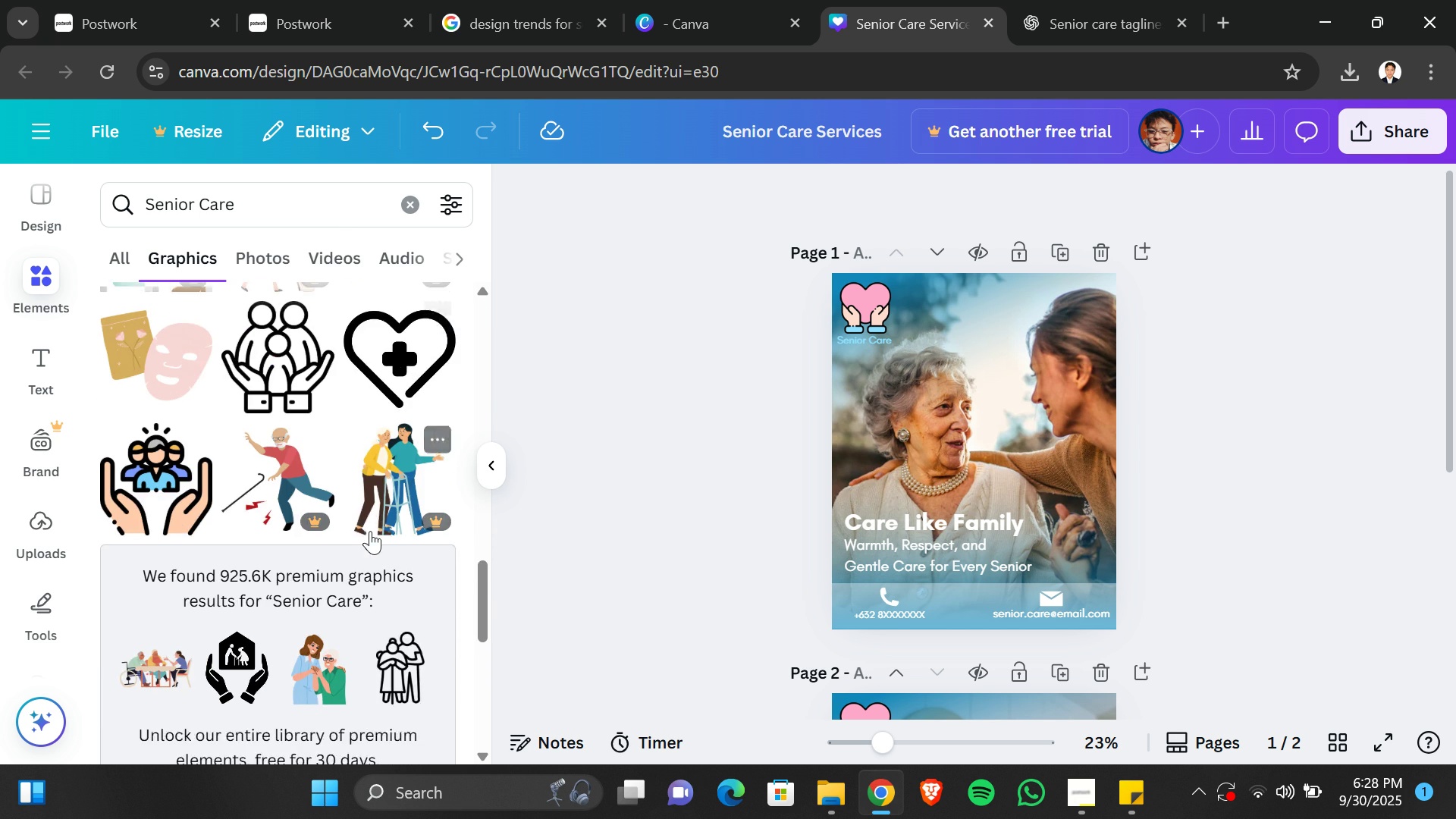 
scroll: coordinate [370, 531], scroll_direction: up, amount: 1.0
 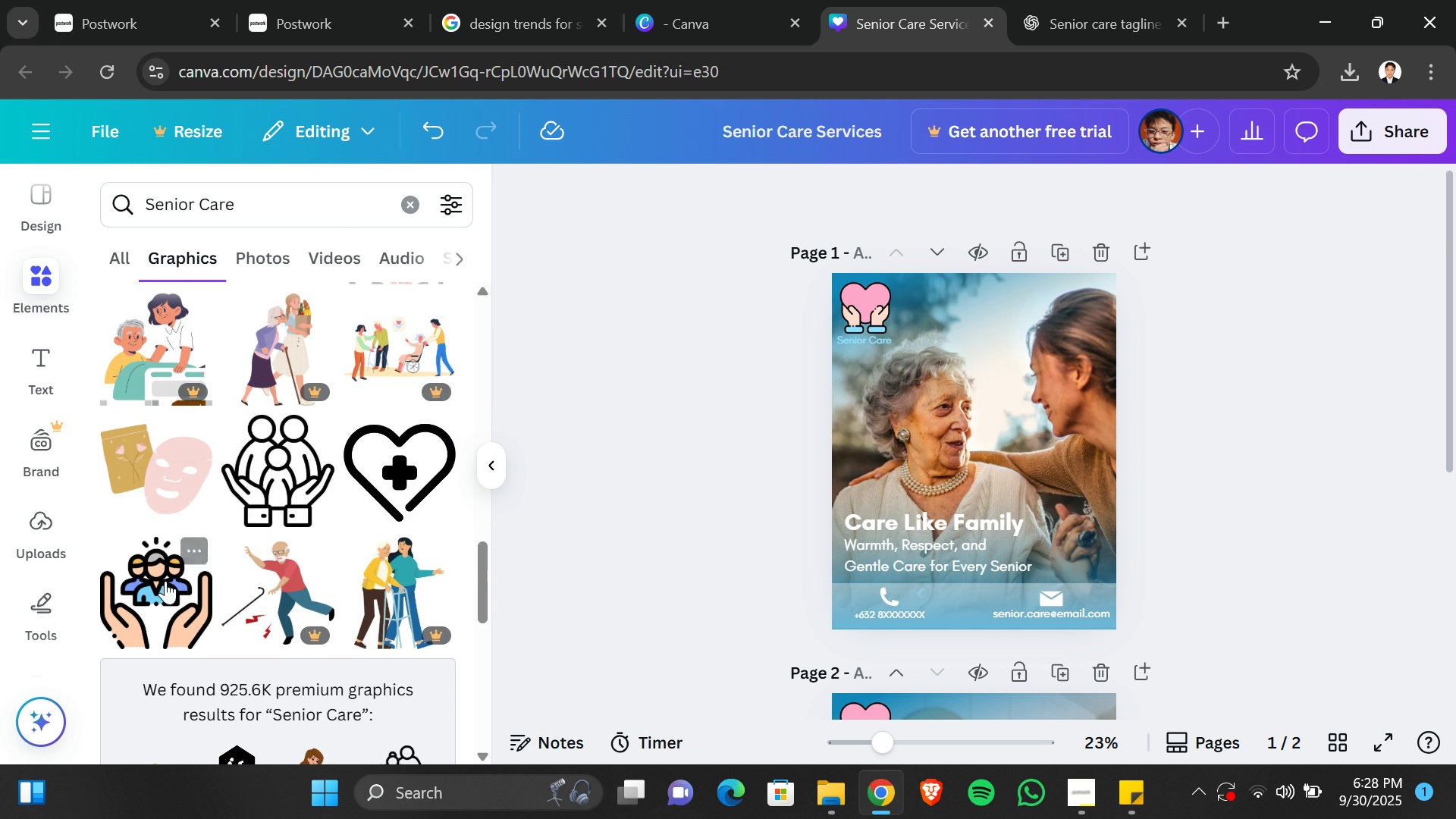 
left_click([166, 584])